 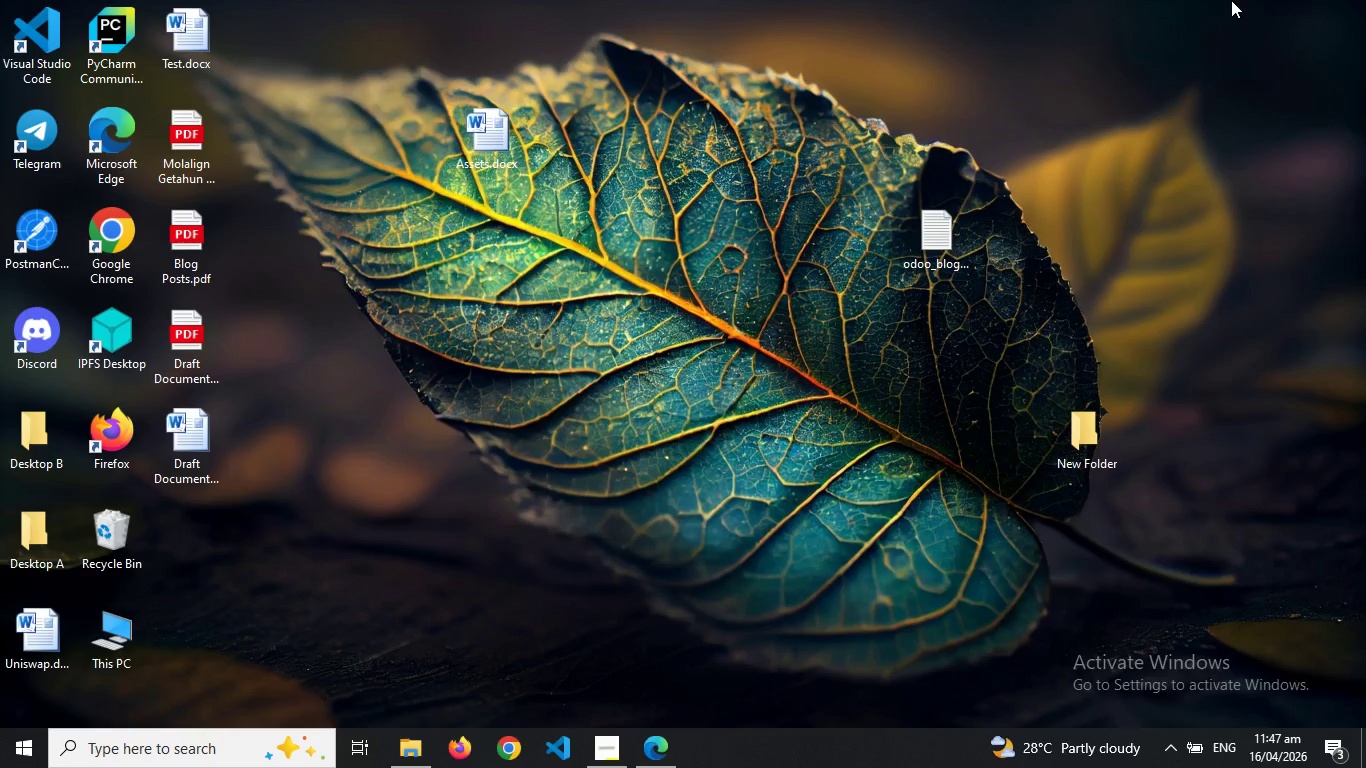 
right_click([512, 329])
 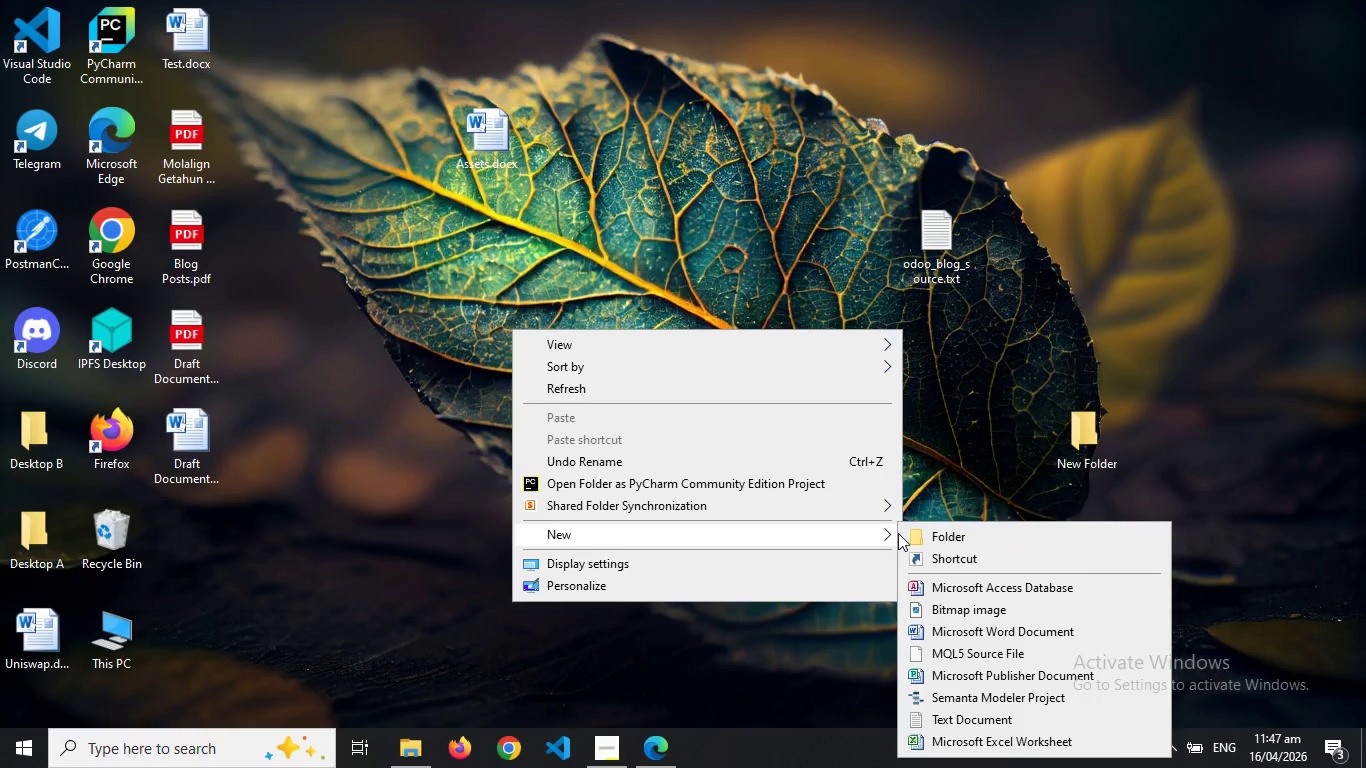 
left_click([957, 540])
 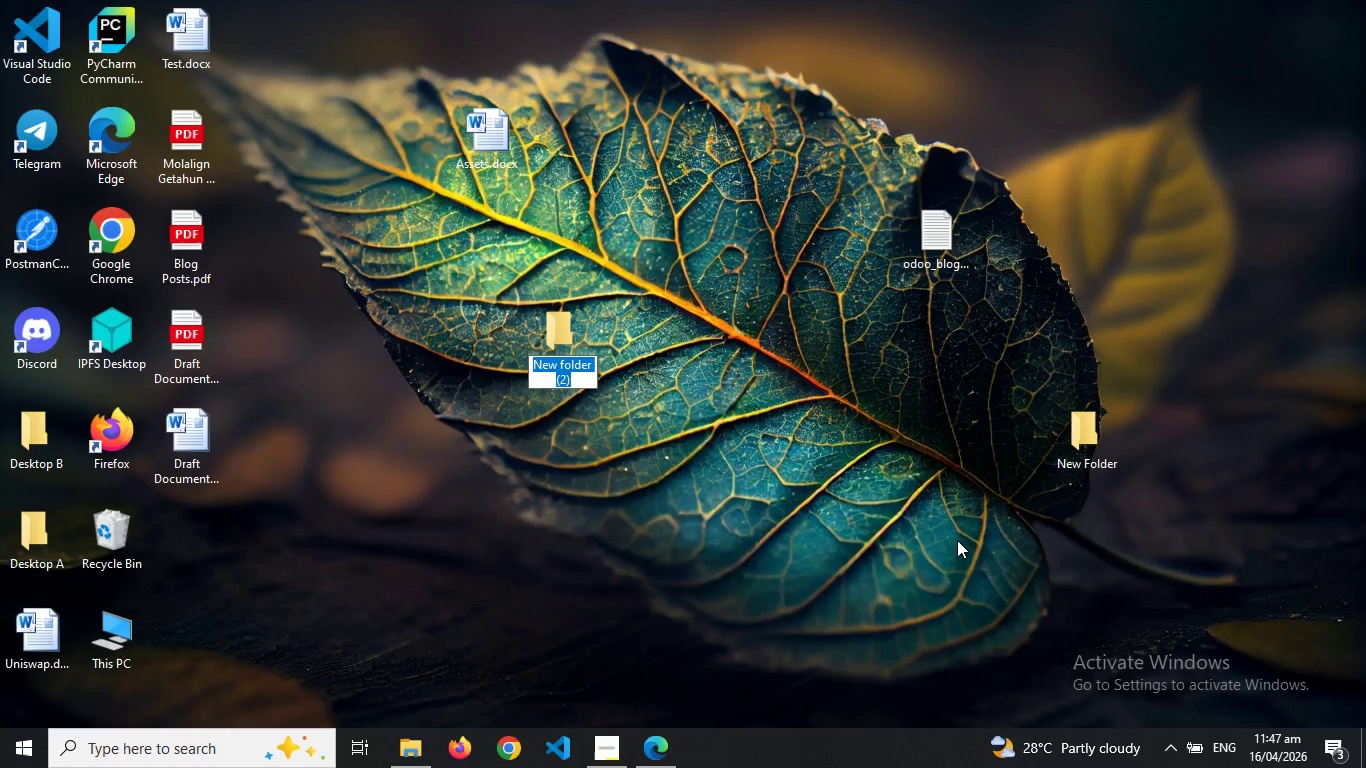 
key(Control+V)
 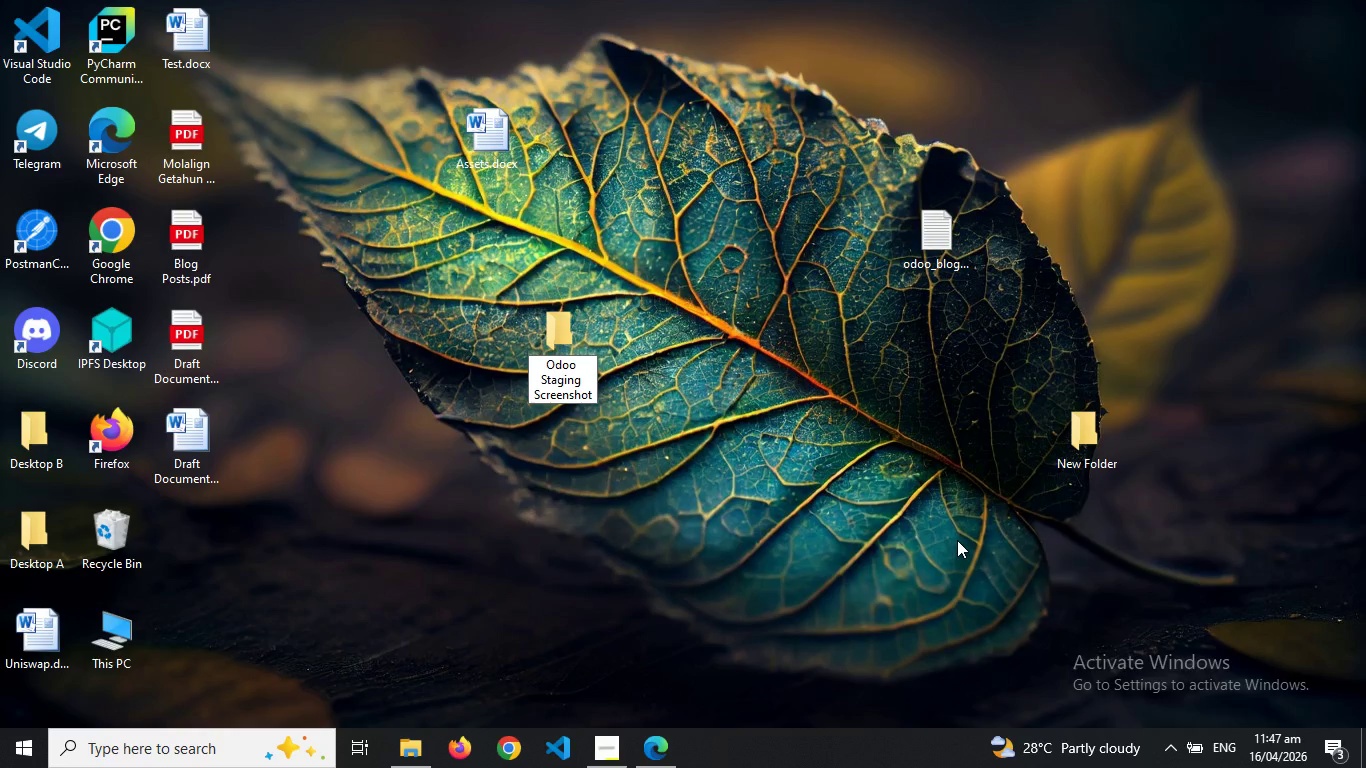 
key(Enter)
 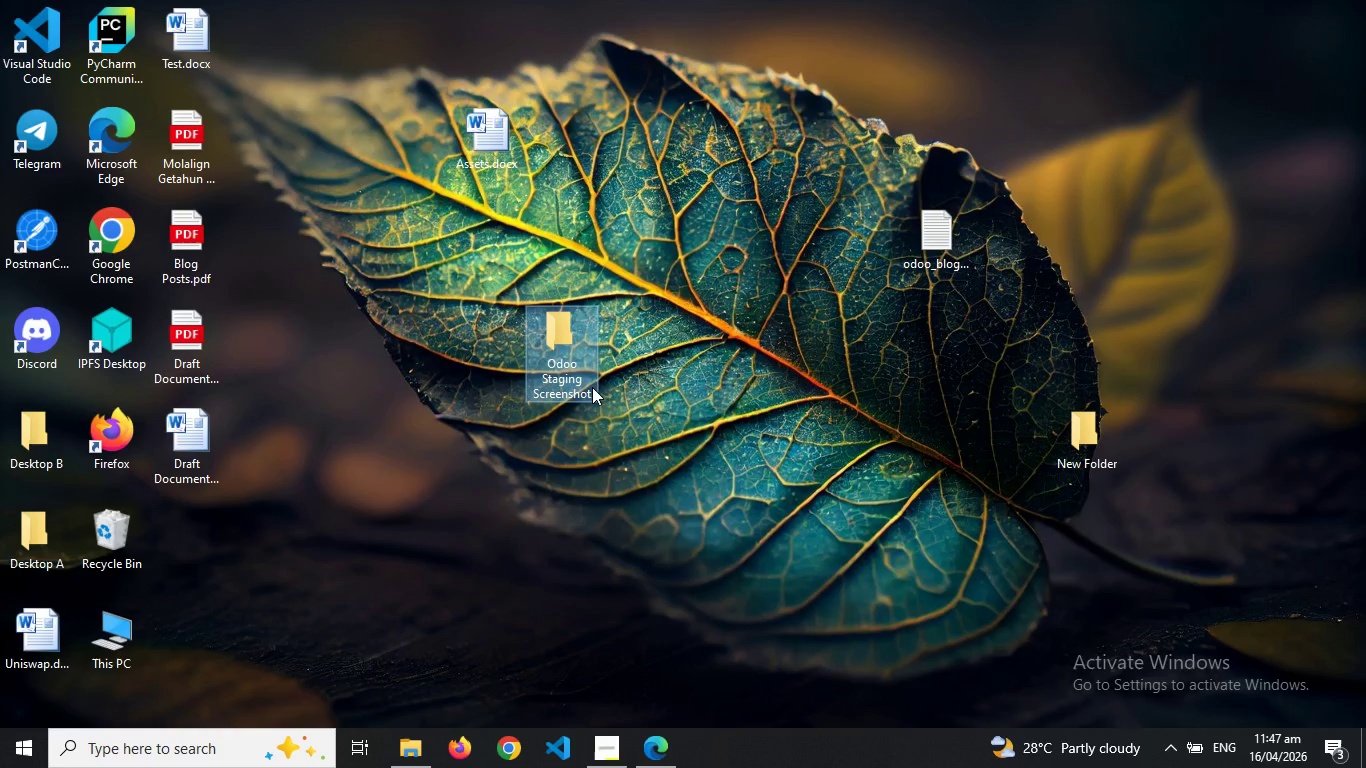 
double_click([592, 387])
 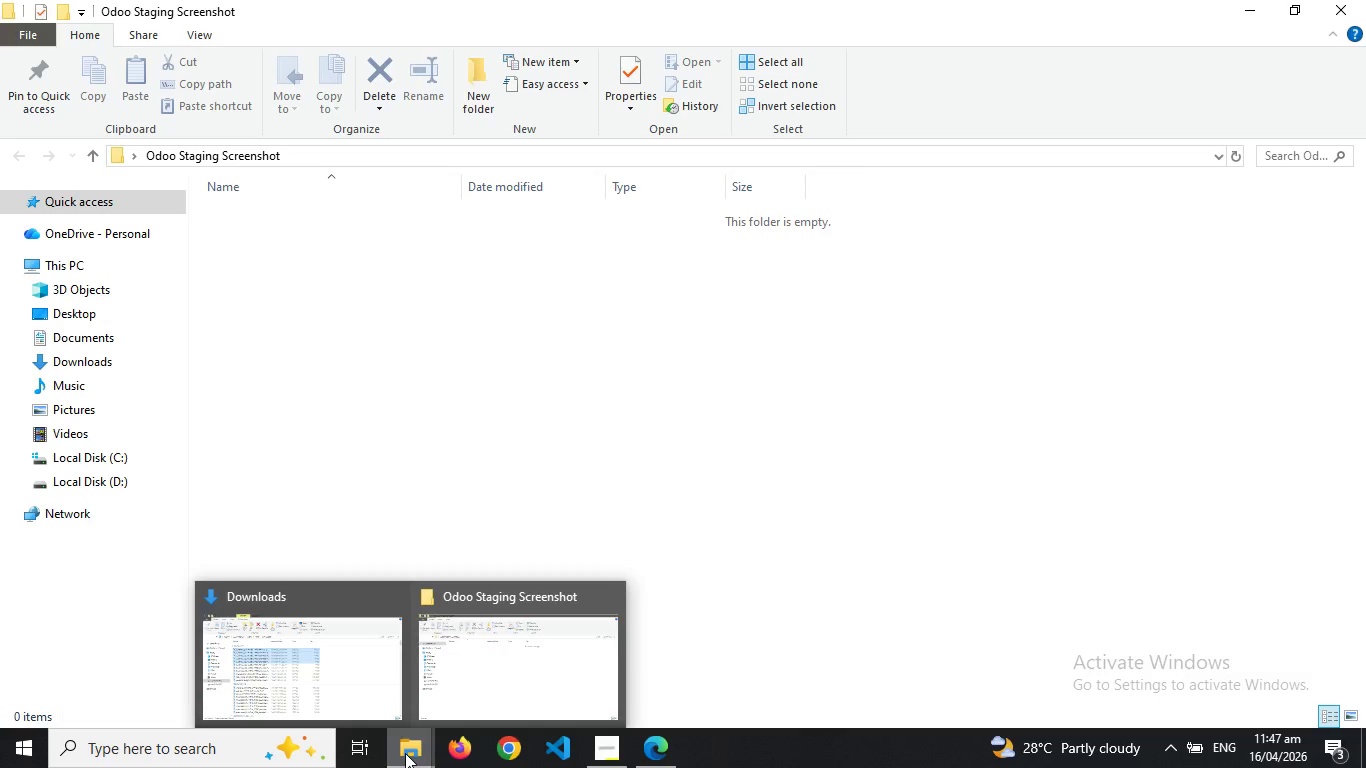 
left_click([367, 669])
 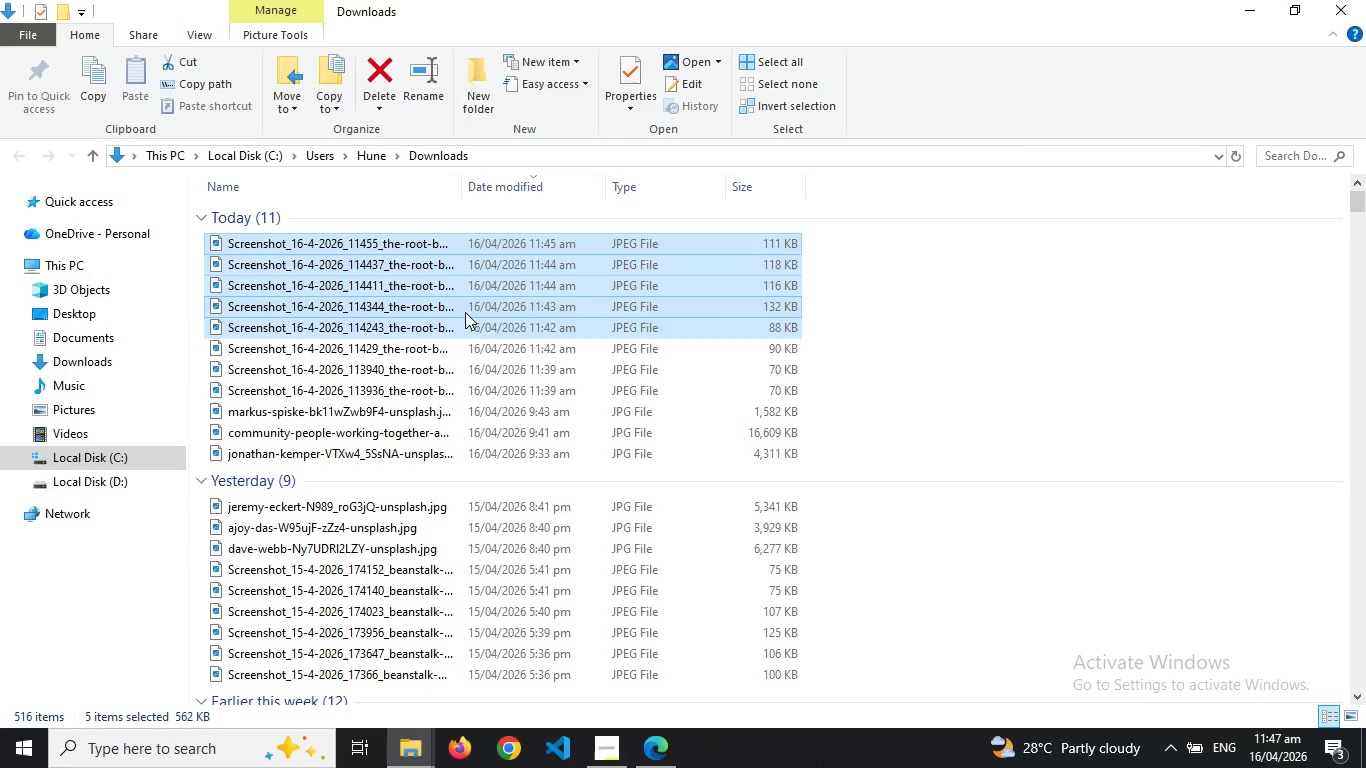 
left_click_drag(start_coordinate=[466, 312], to_coordinate=[584, 494])